 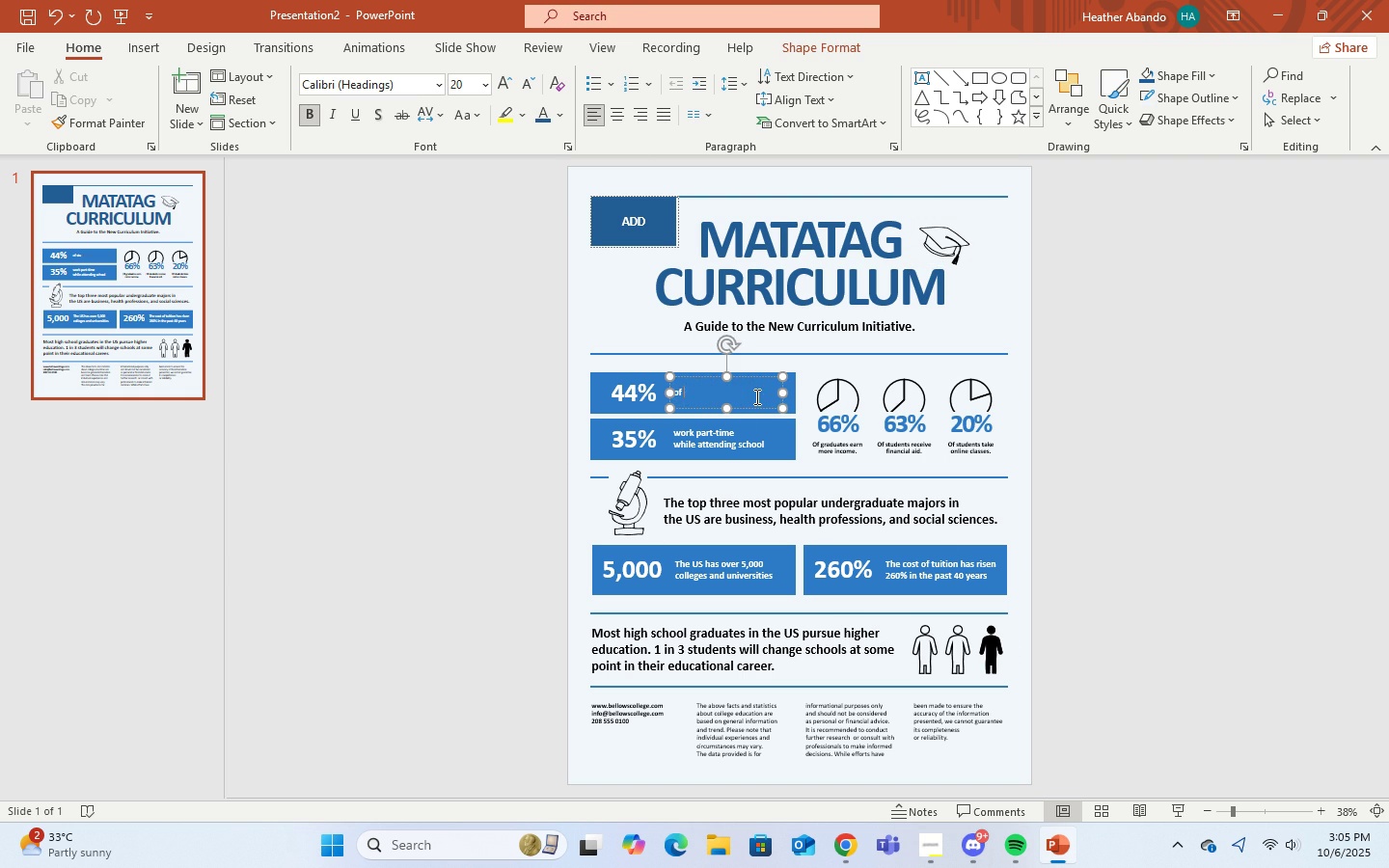 
key(Backspace)
 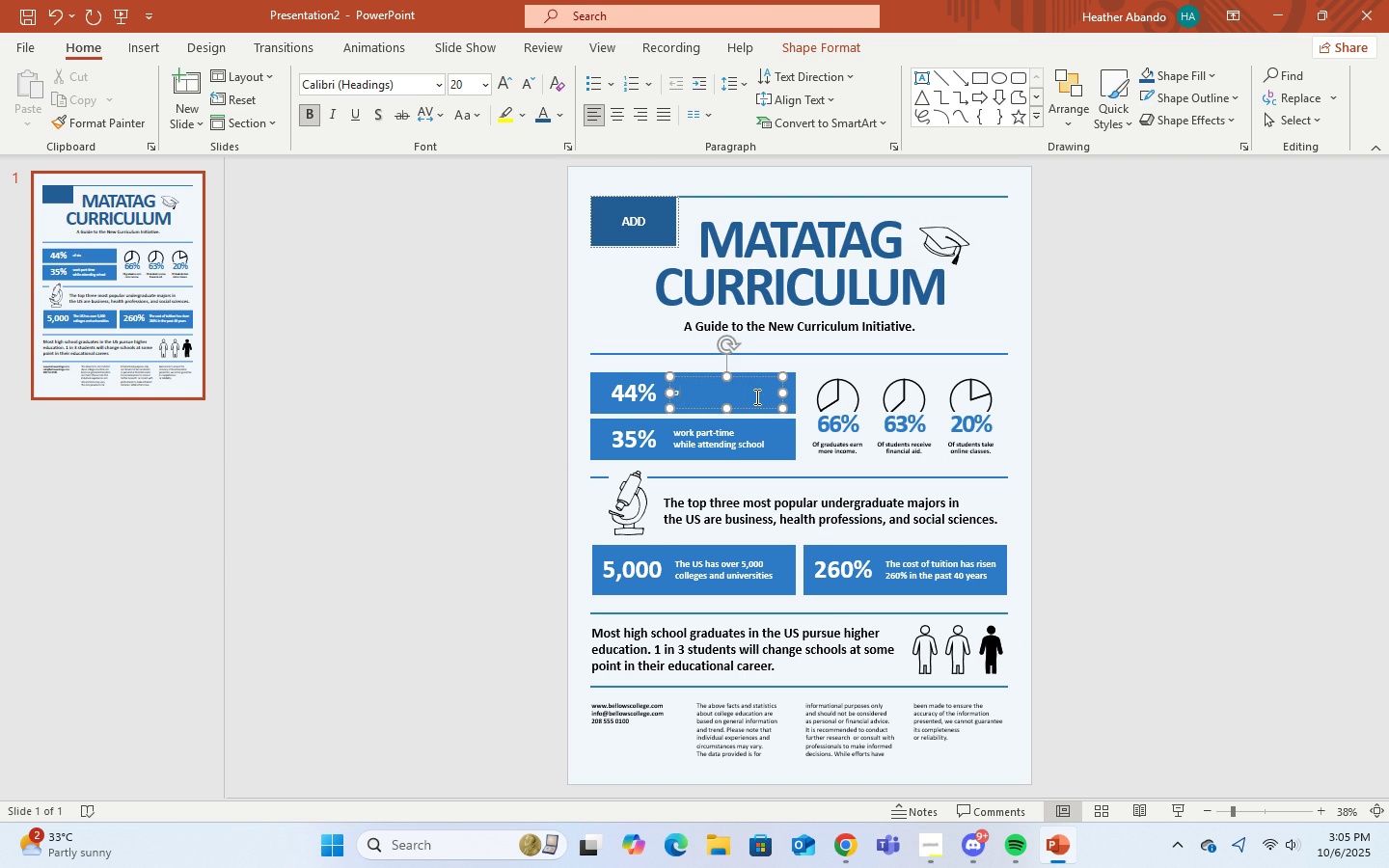 
key(Backspace)
 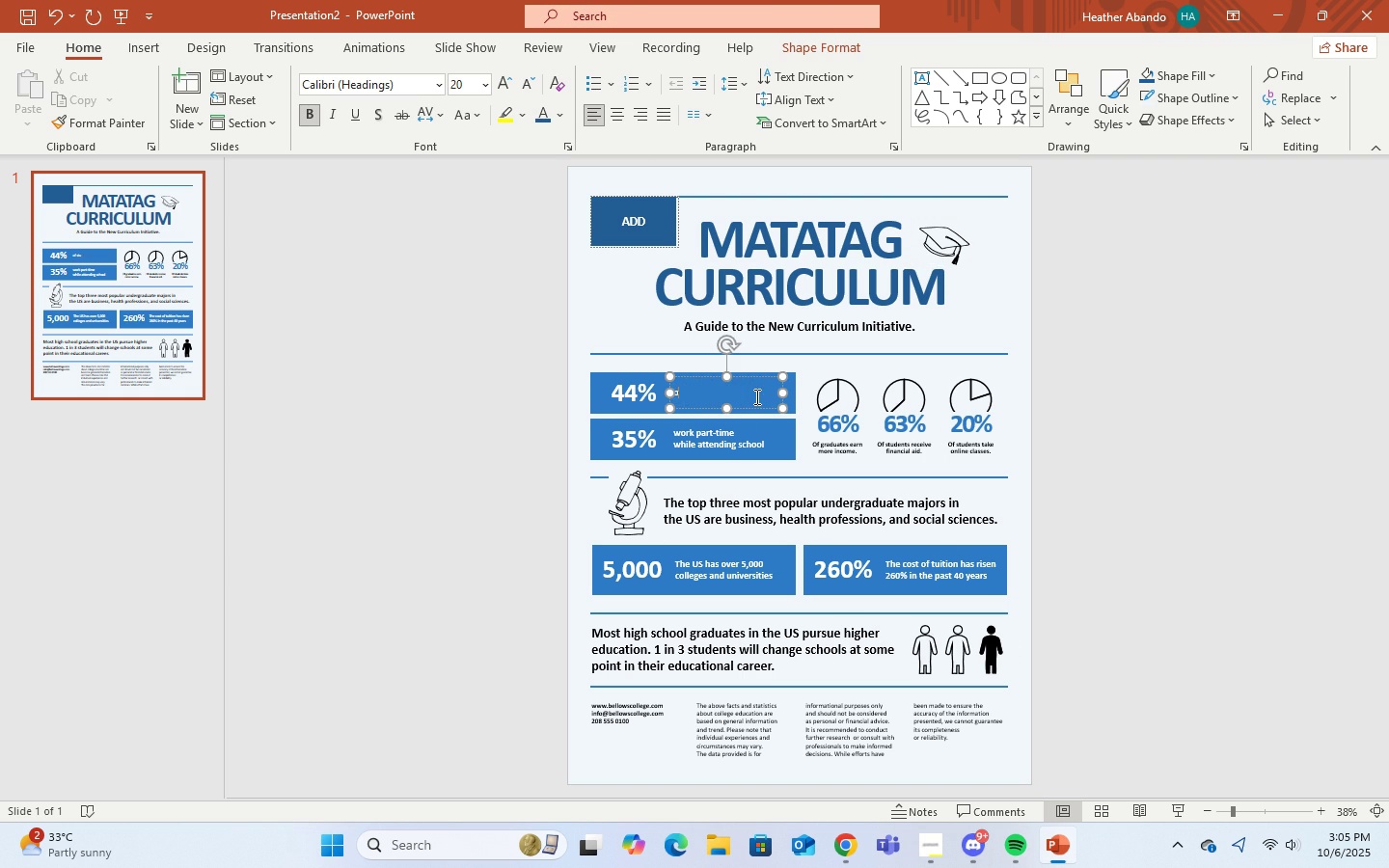 
key(Backspace)
 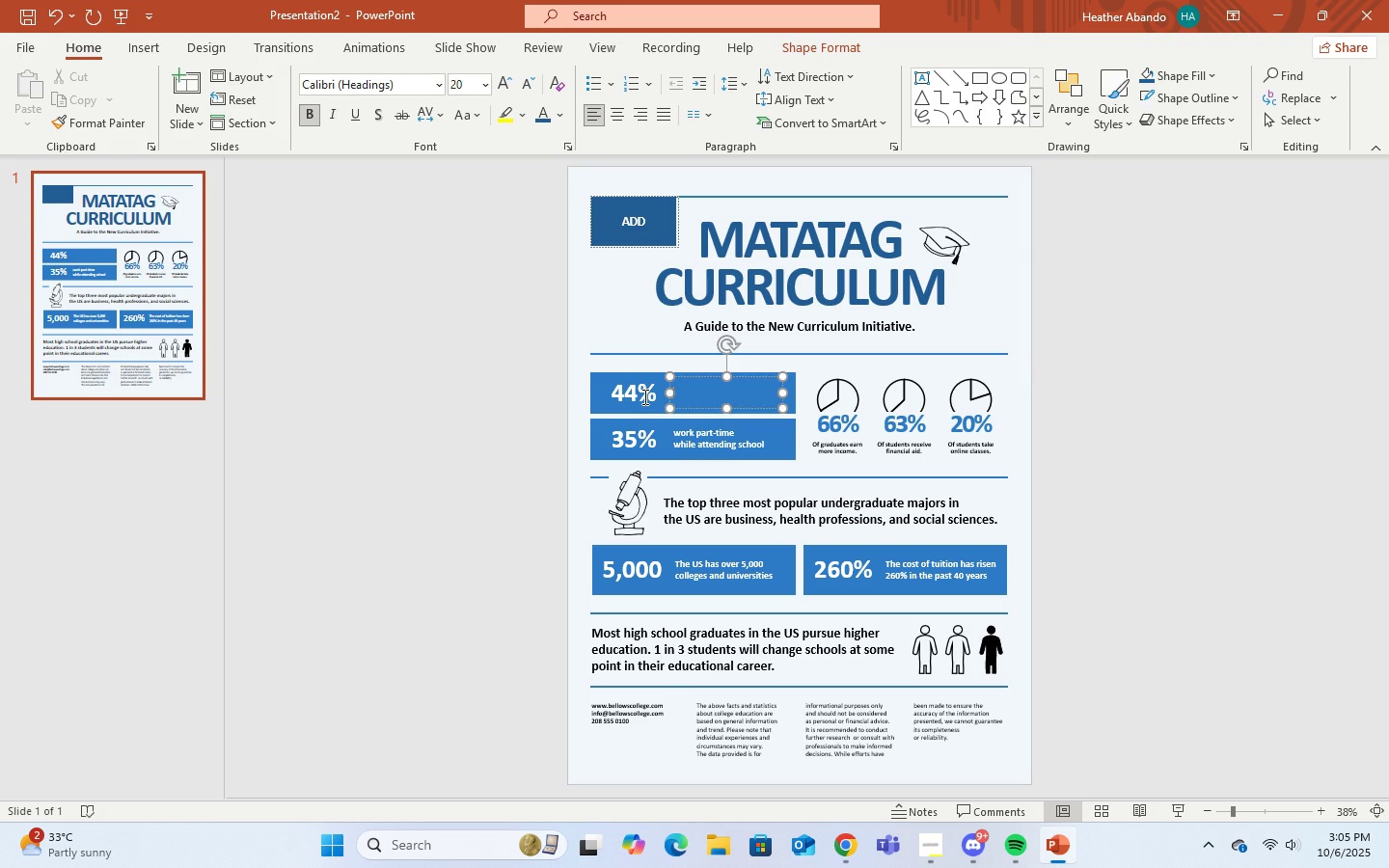 
left_click([643, 396])
 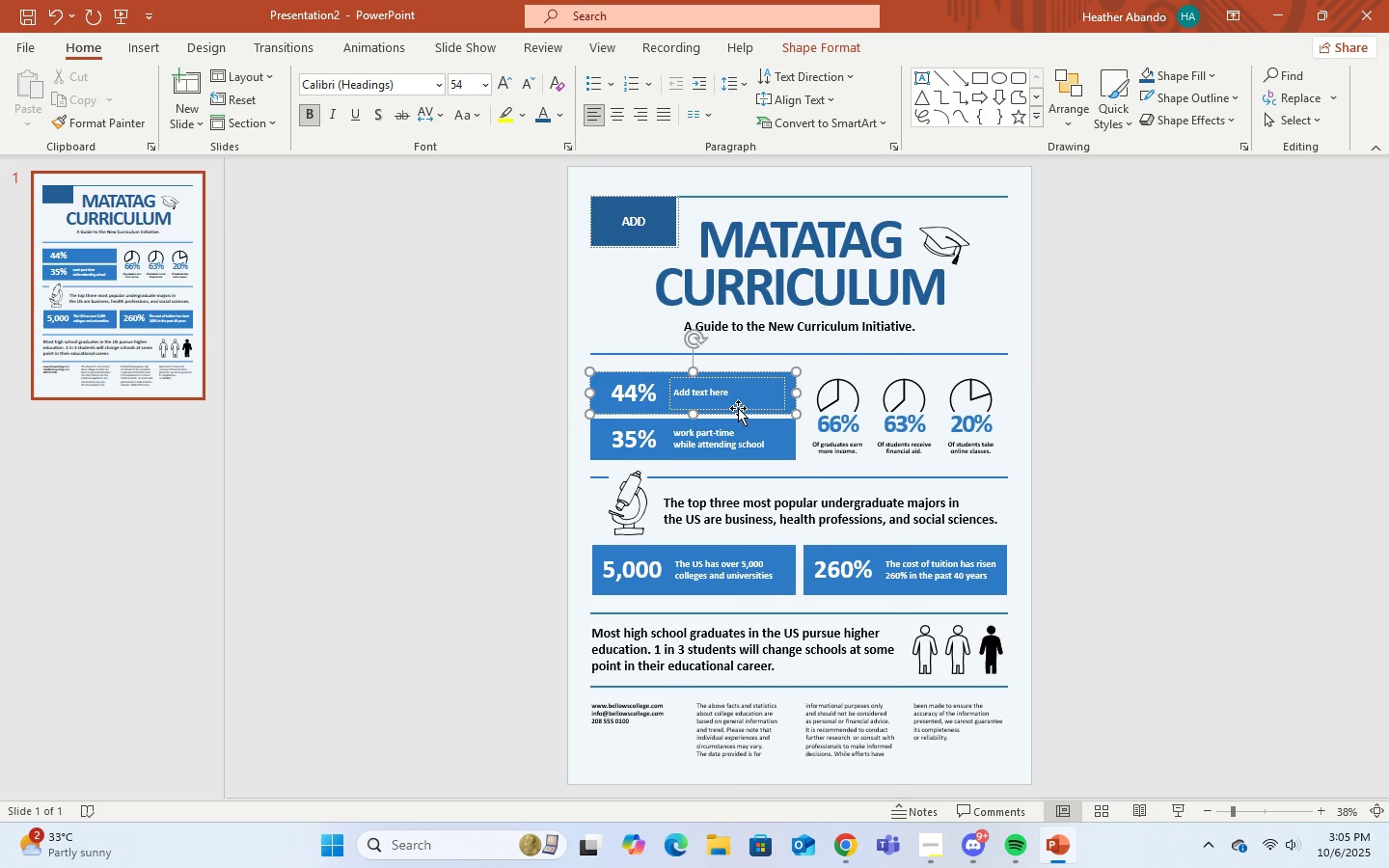 
right_click([738, 408])
 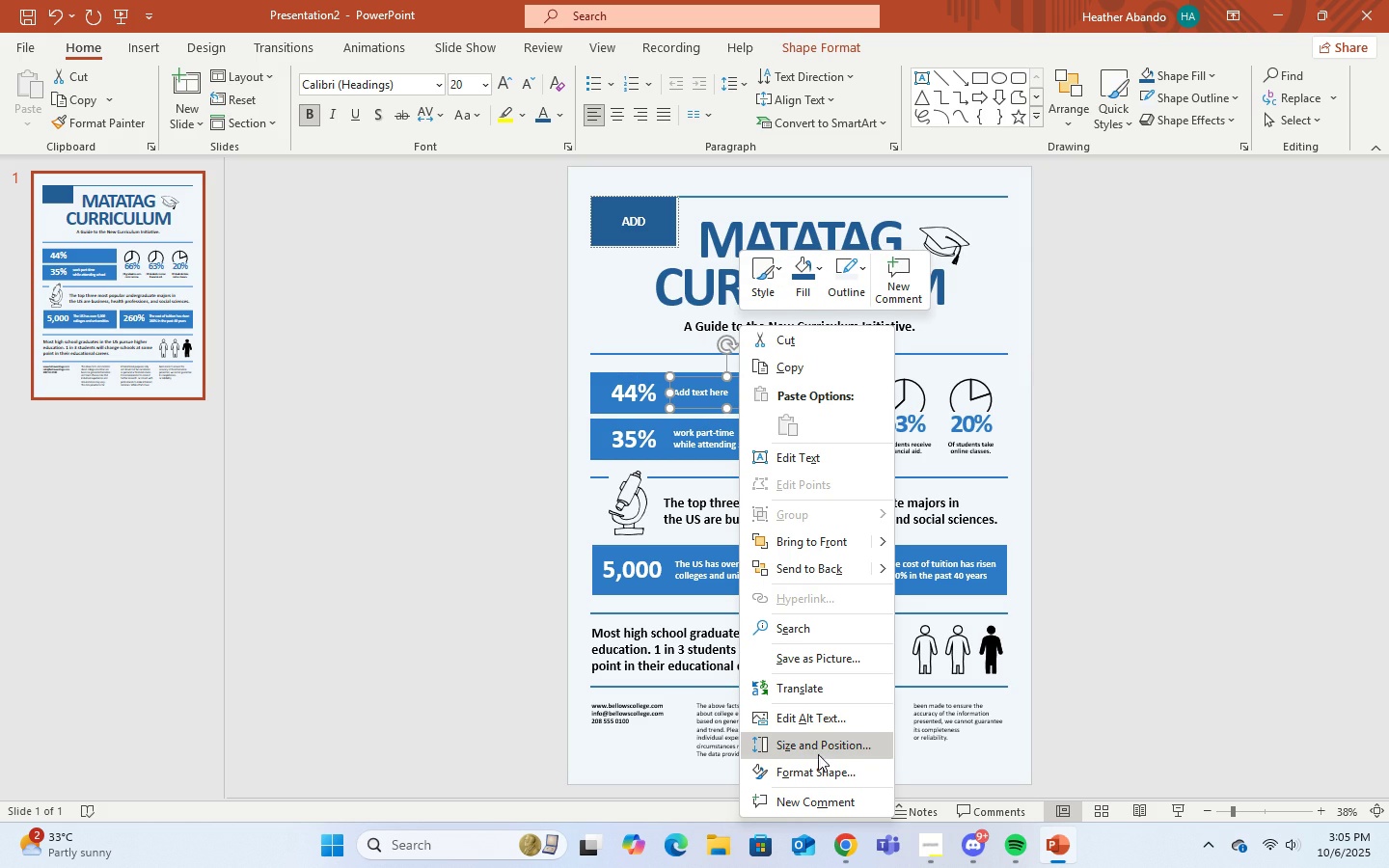 
scroll: coordinate [845, 725], scroll_direction: down, amount: 2.0
 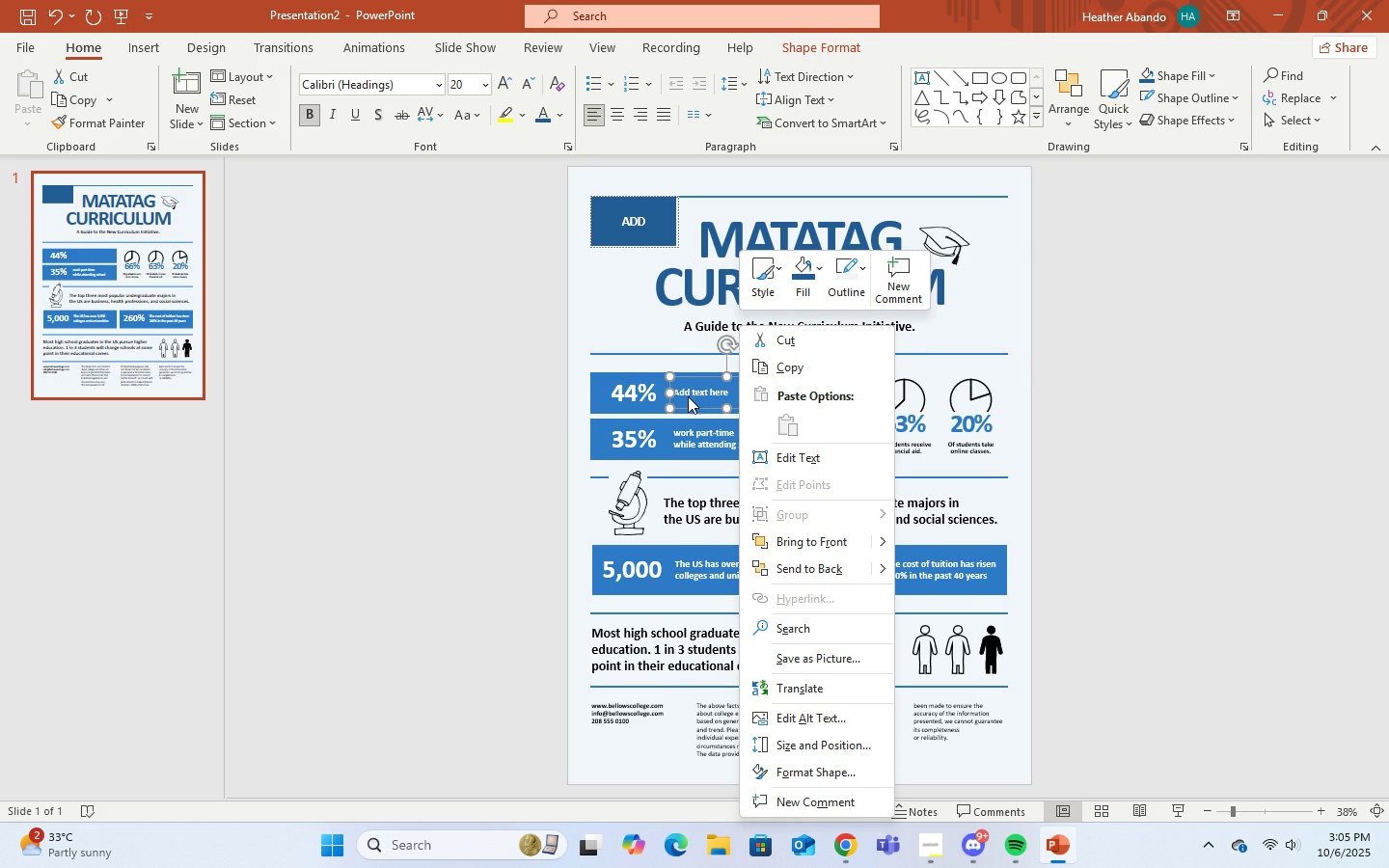 
left_click([777, 335])
 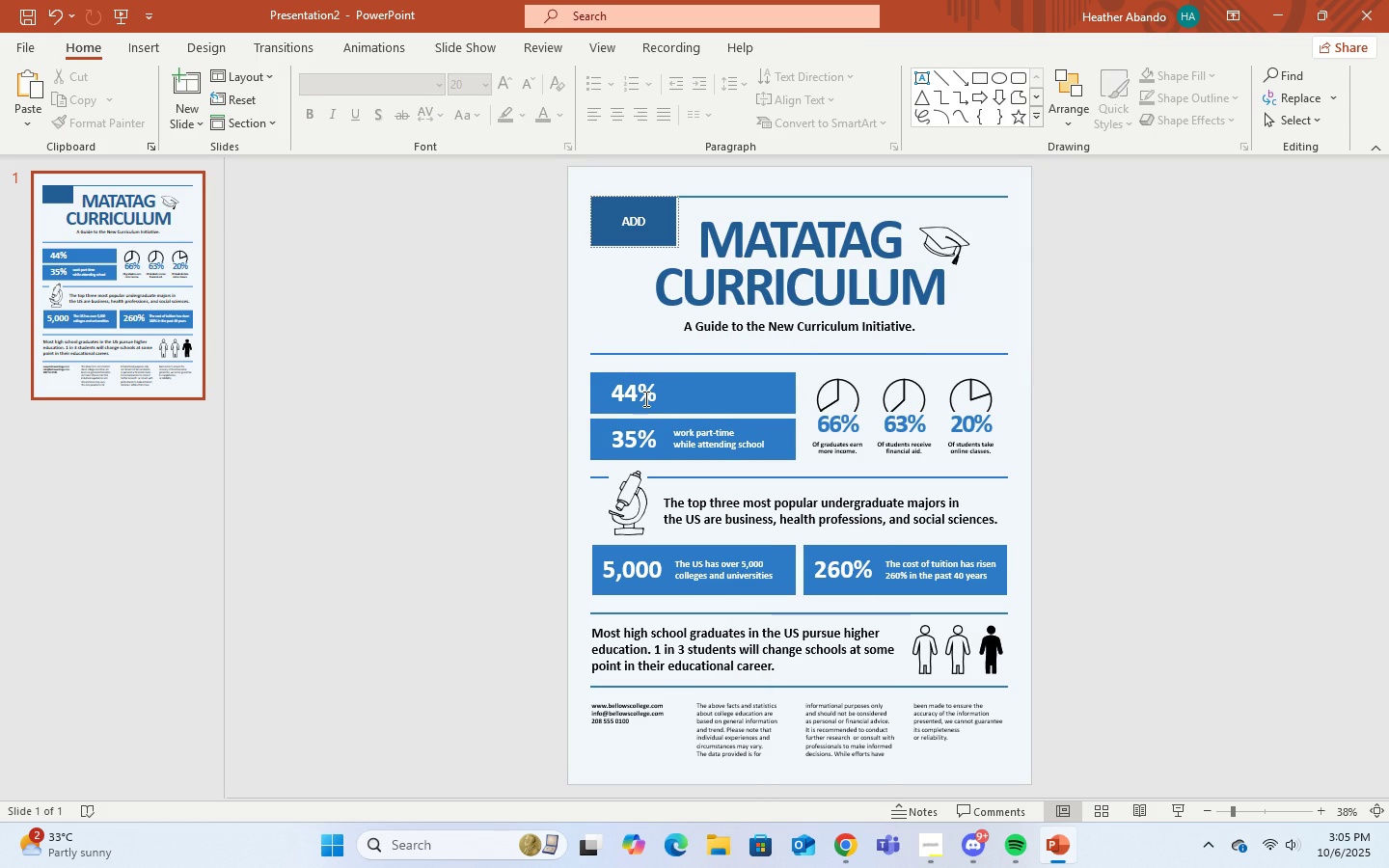 
left_click([644, 398])
 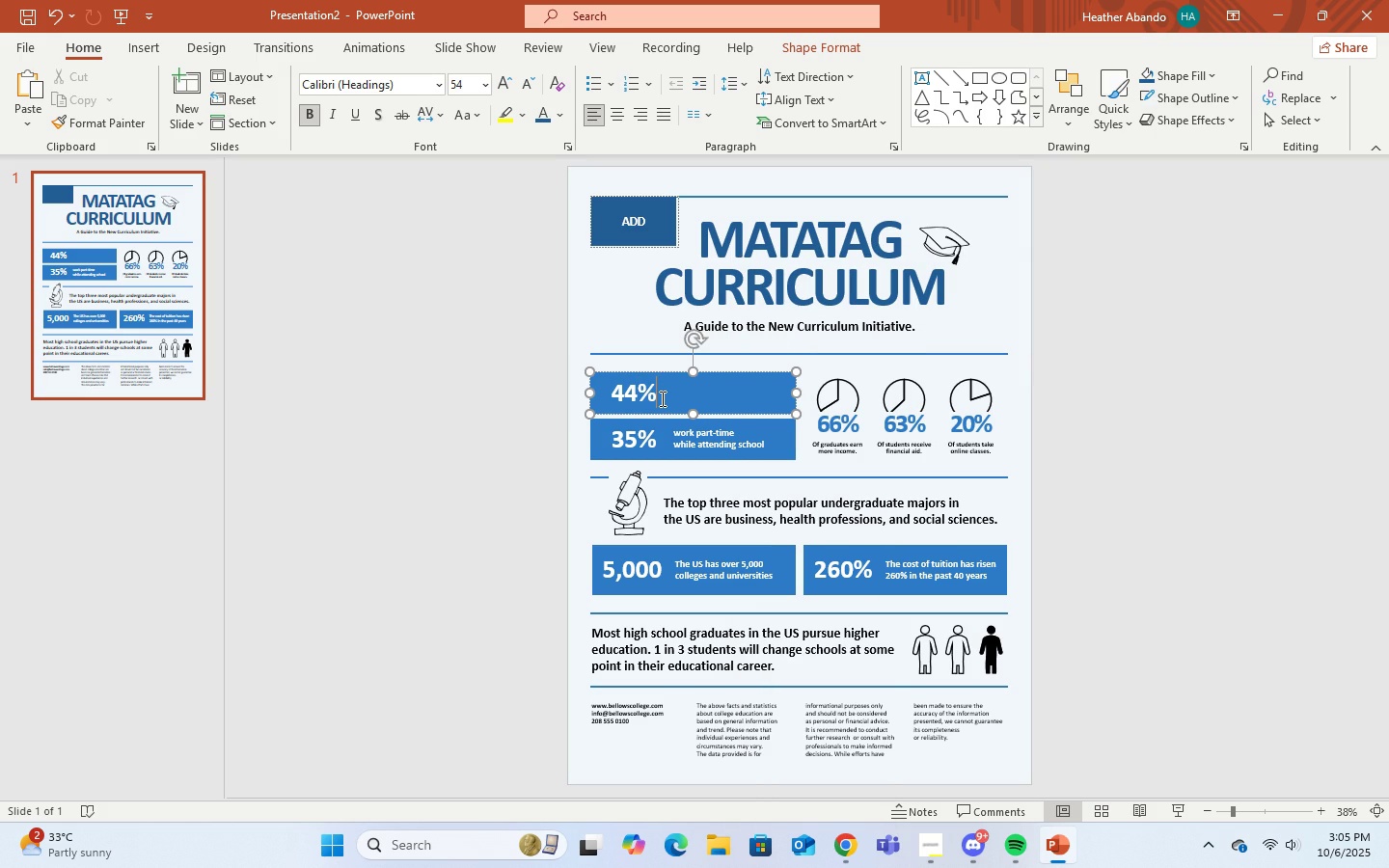 
left_click([661, 398])
 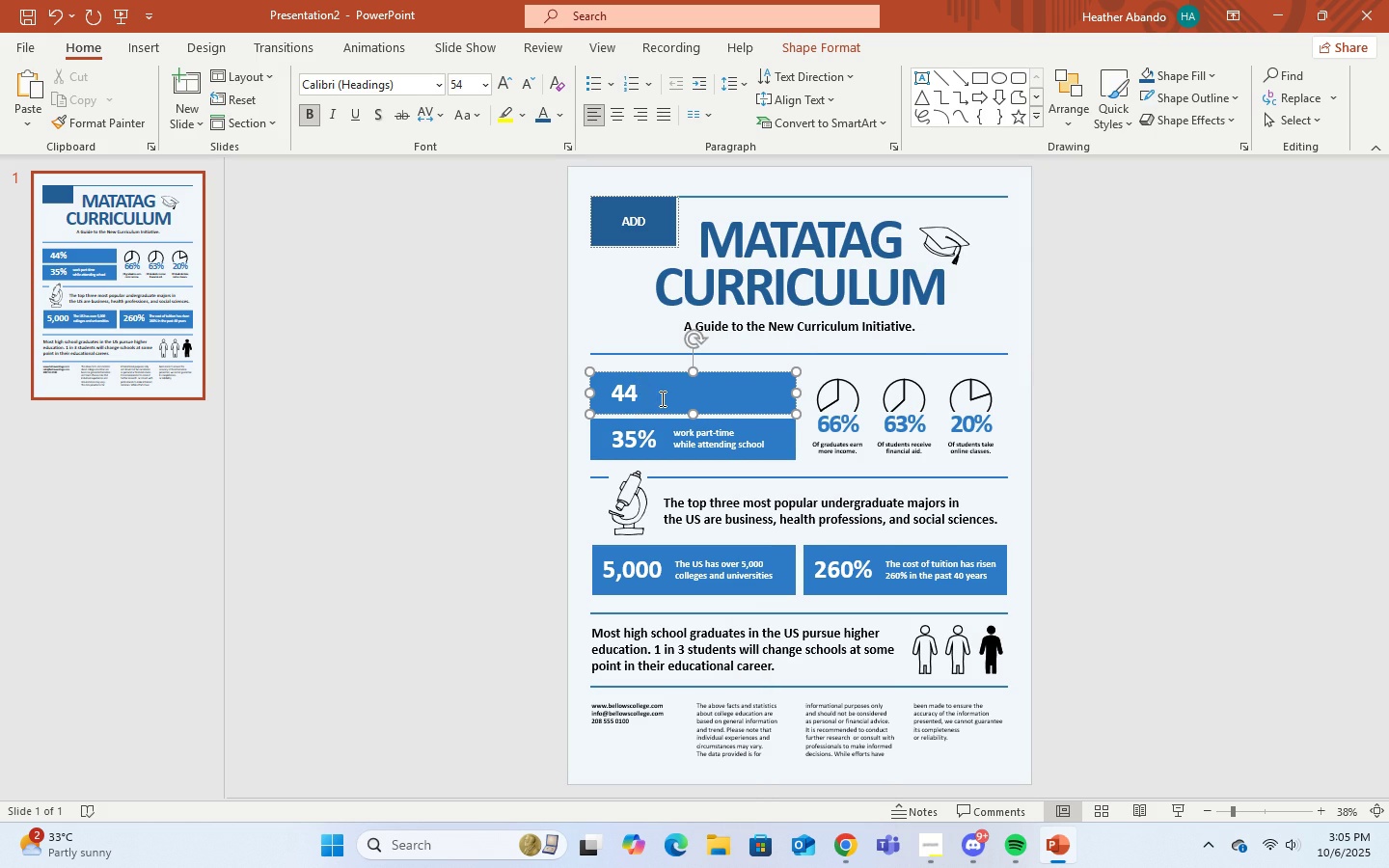 
key(Backspace)
 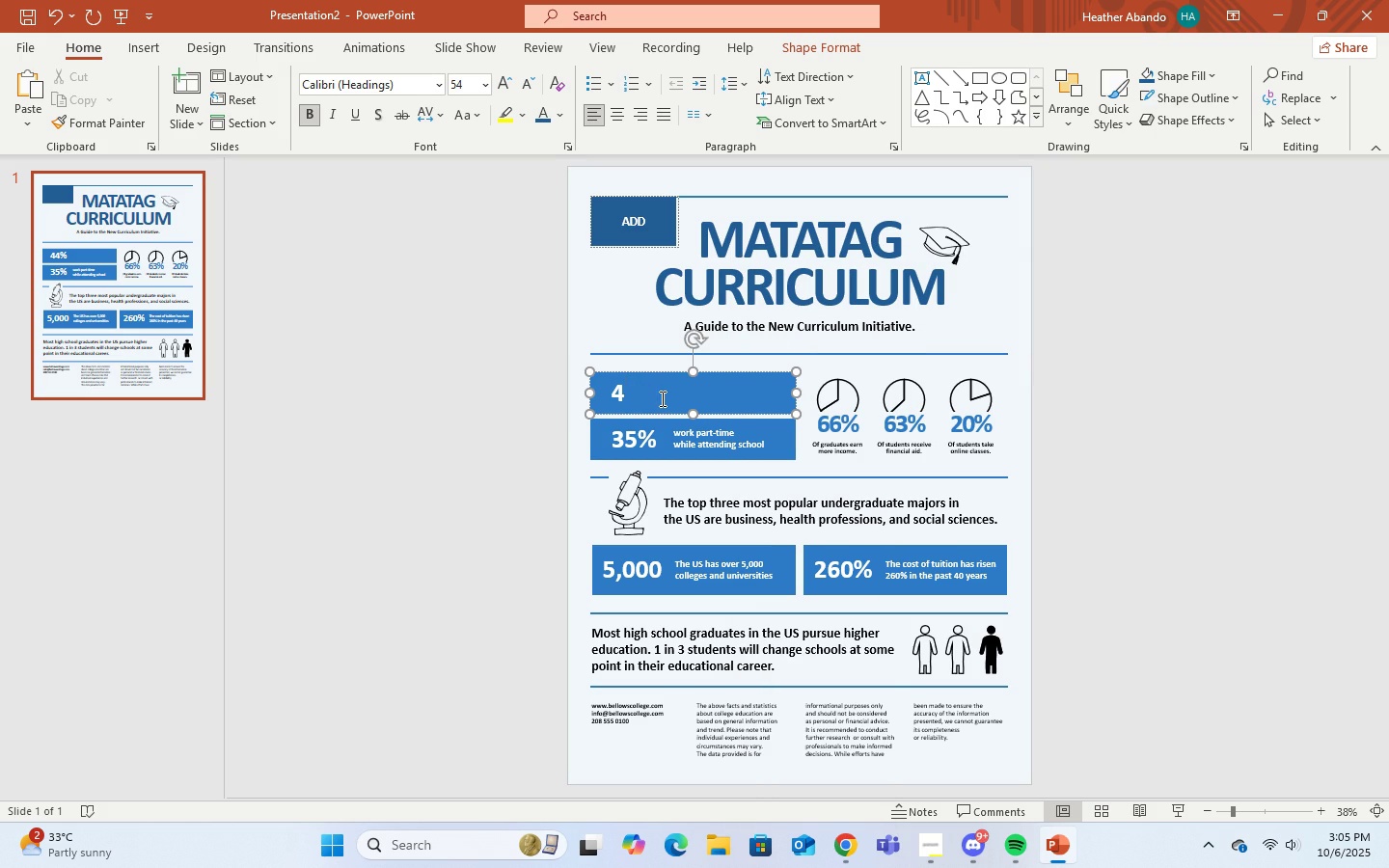 
key(Backspace)
 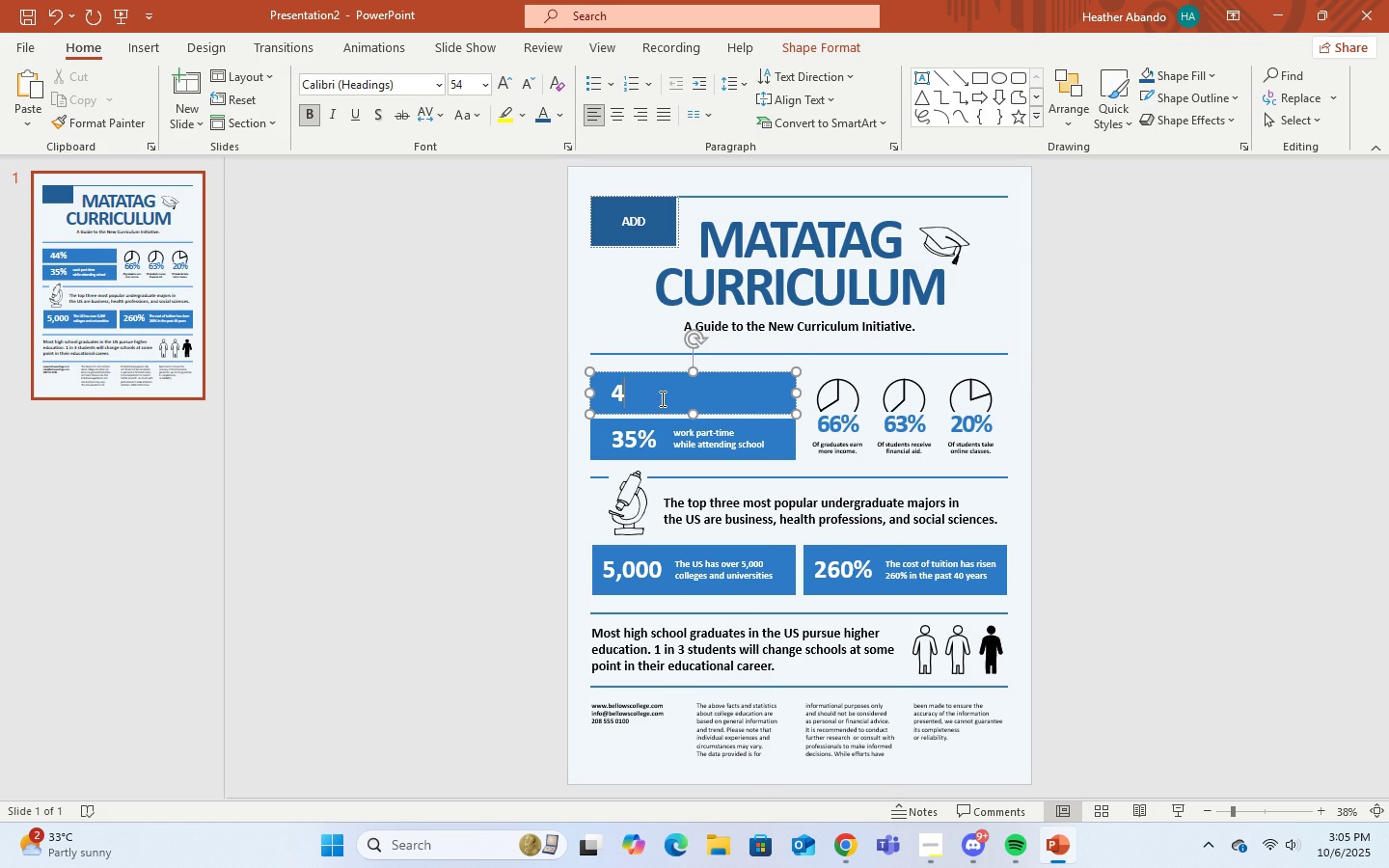 
key(Backspace)
 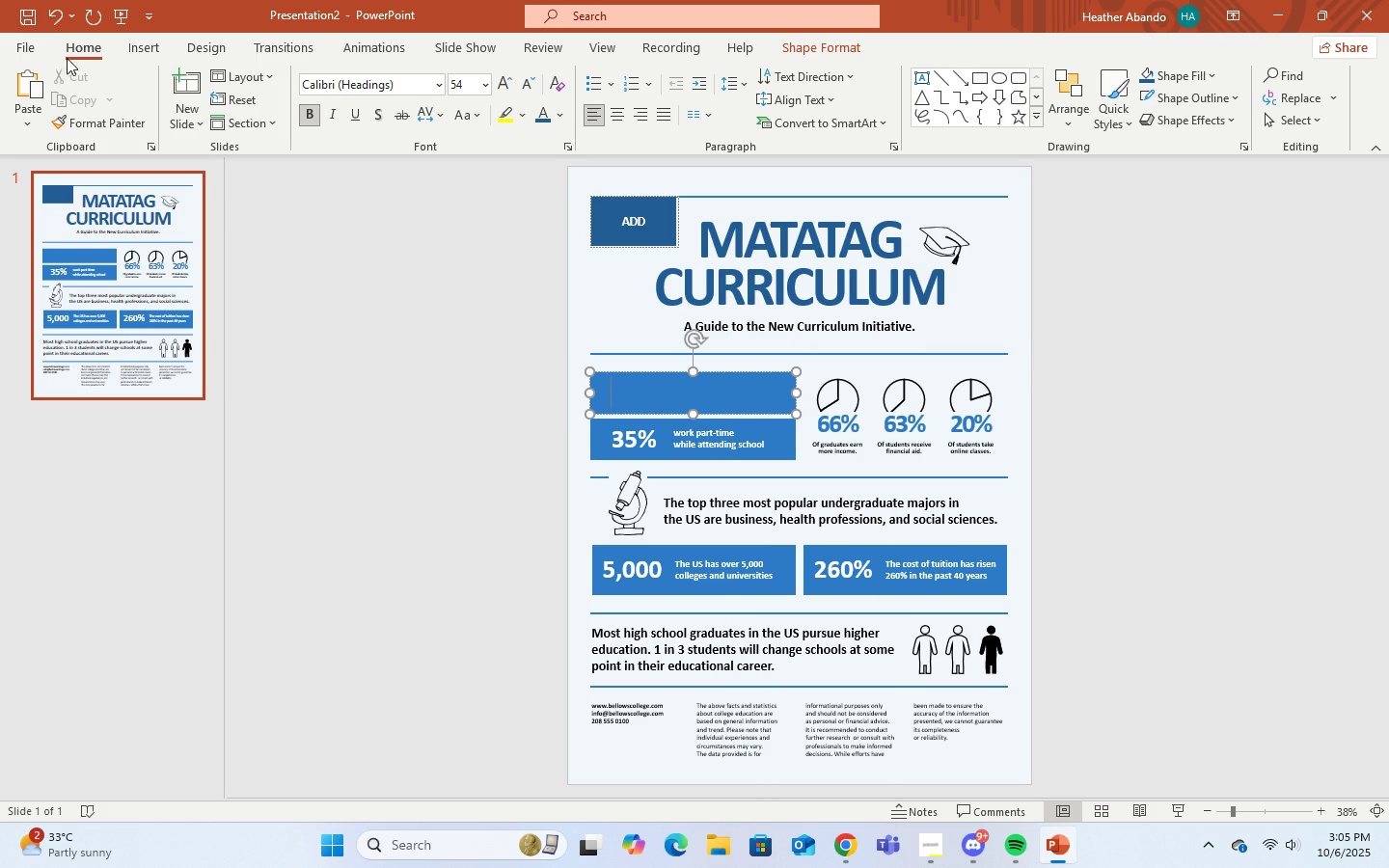 
left_click([55, 17])
 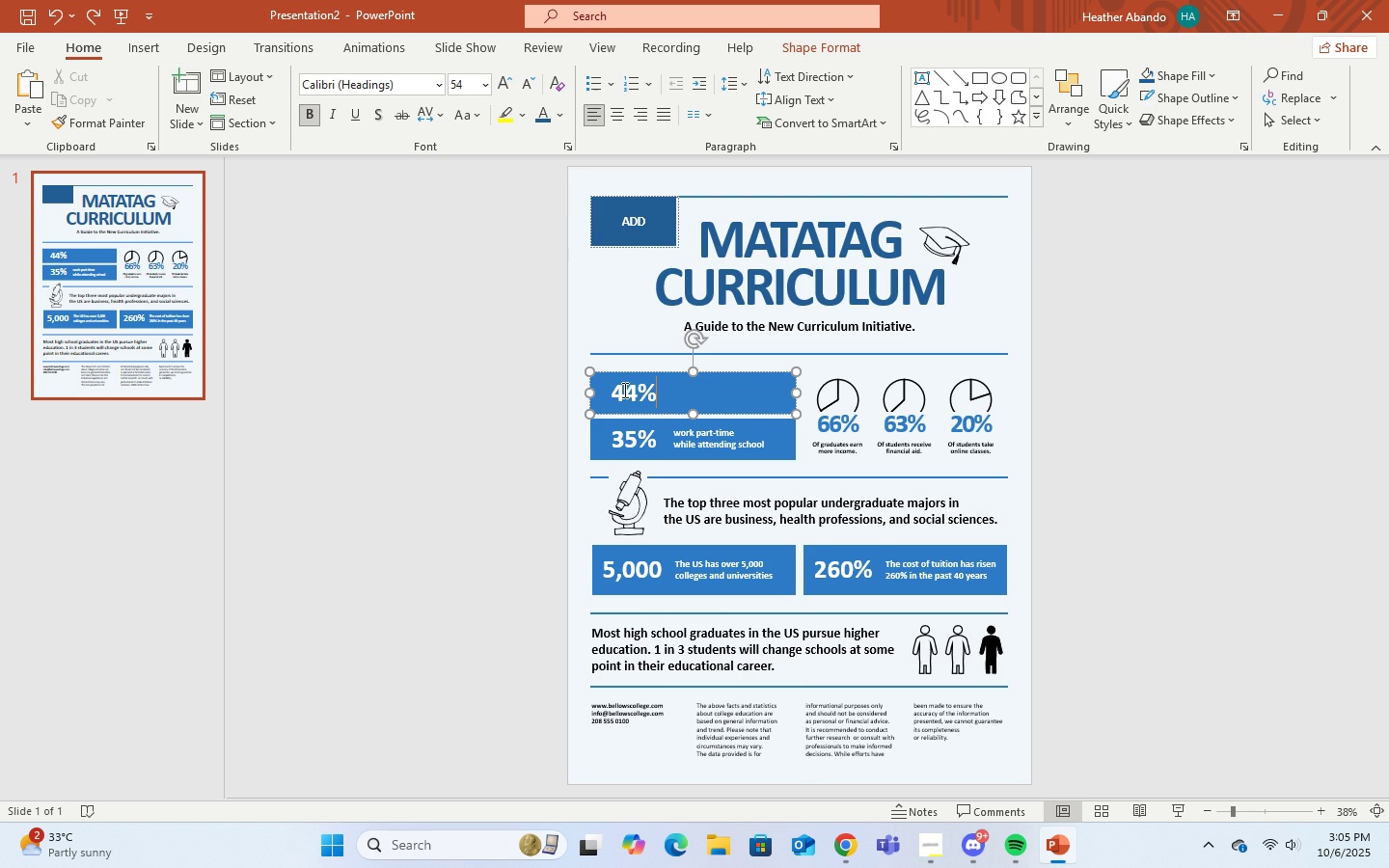 
double_click([627, 390])
 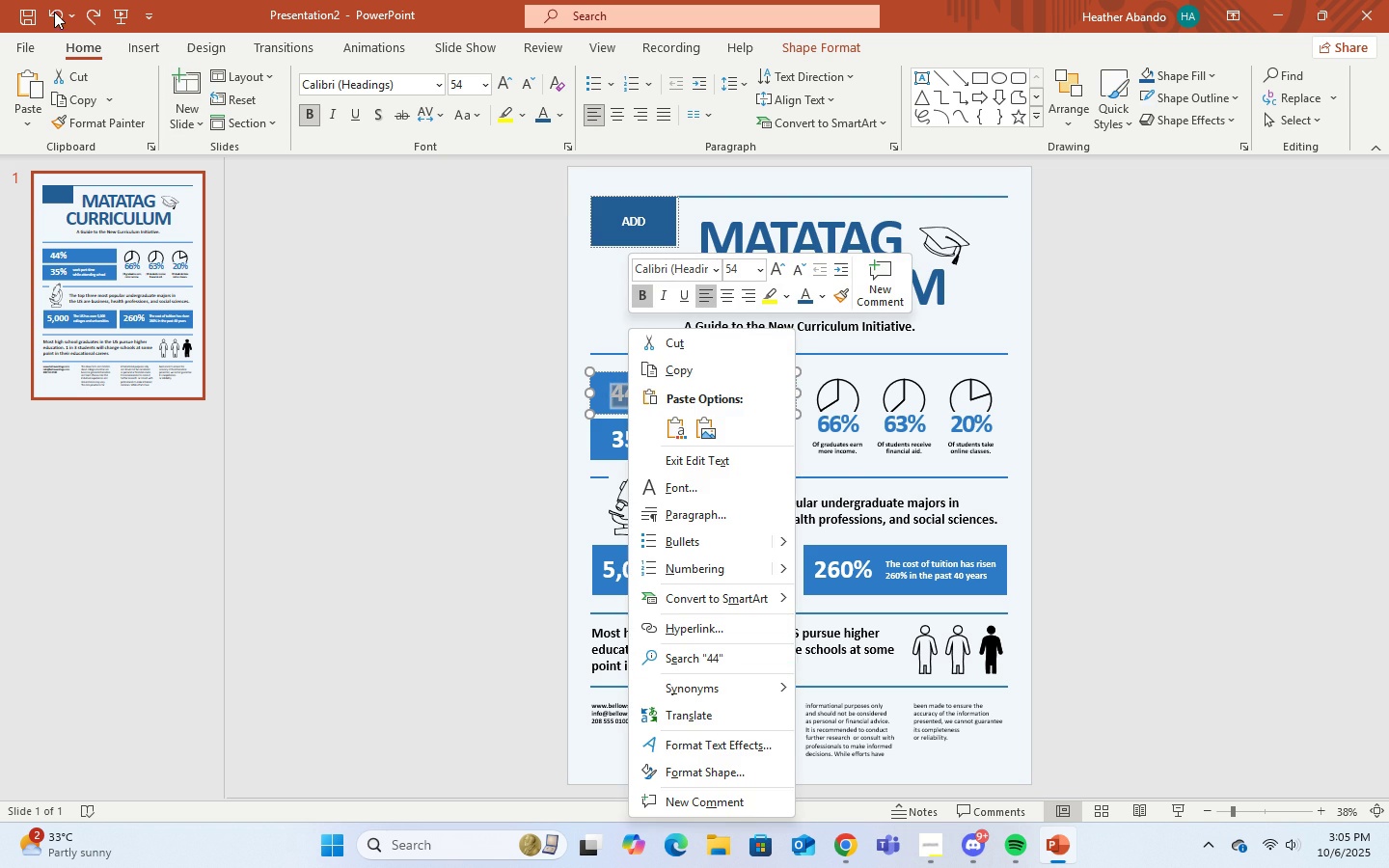 
left_click([58, 14])
 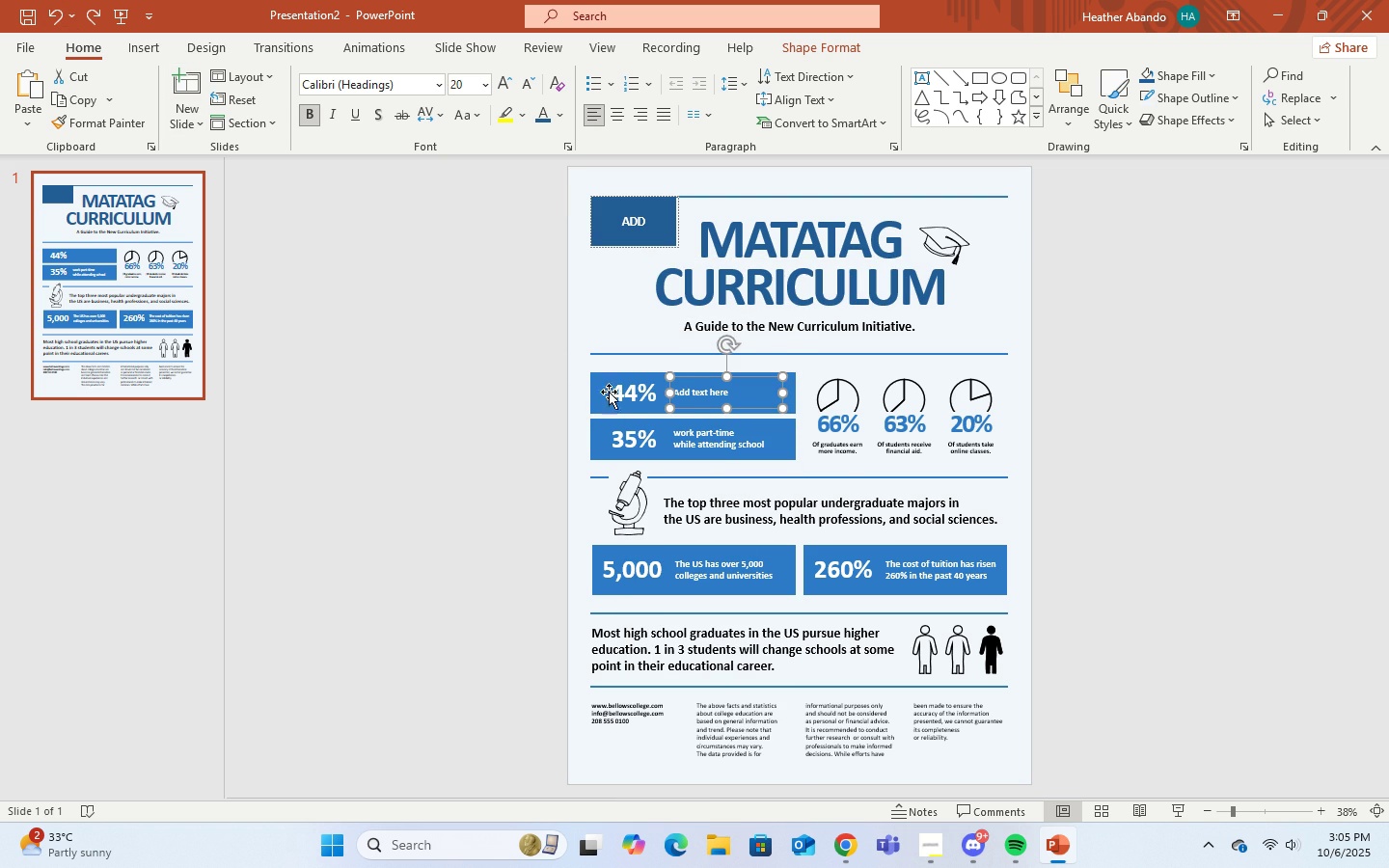 
left_click([629, 393])
 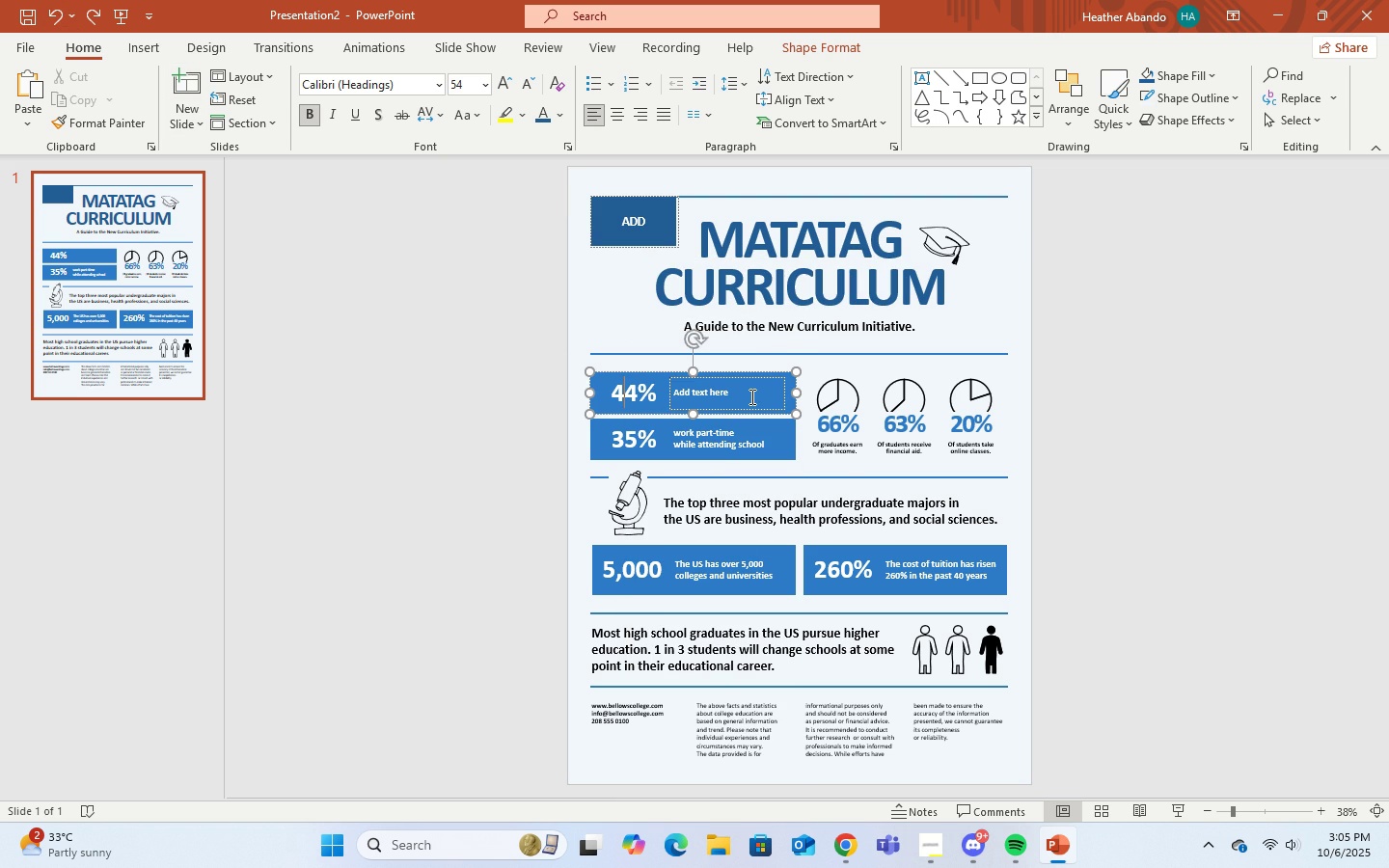 
left_click([98, 13])
 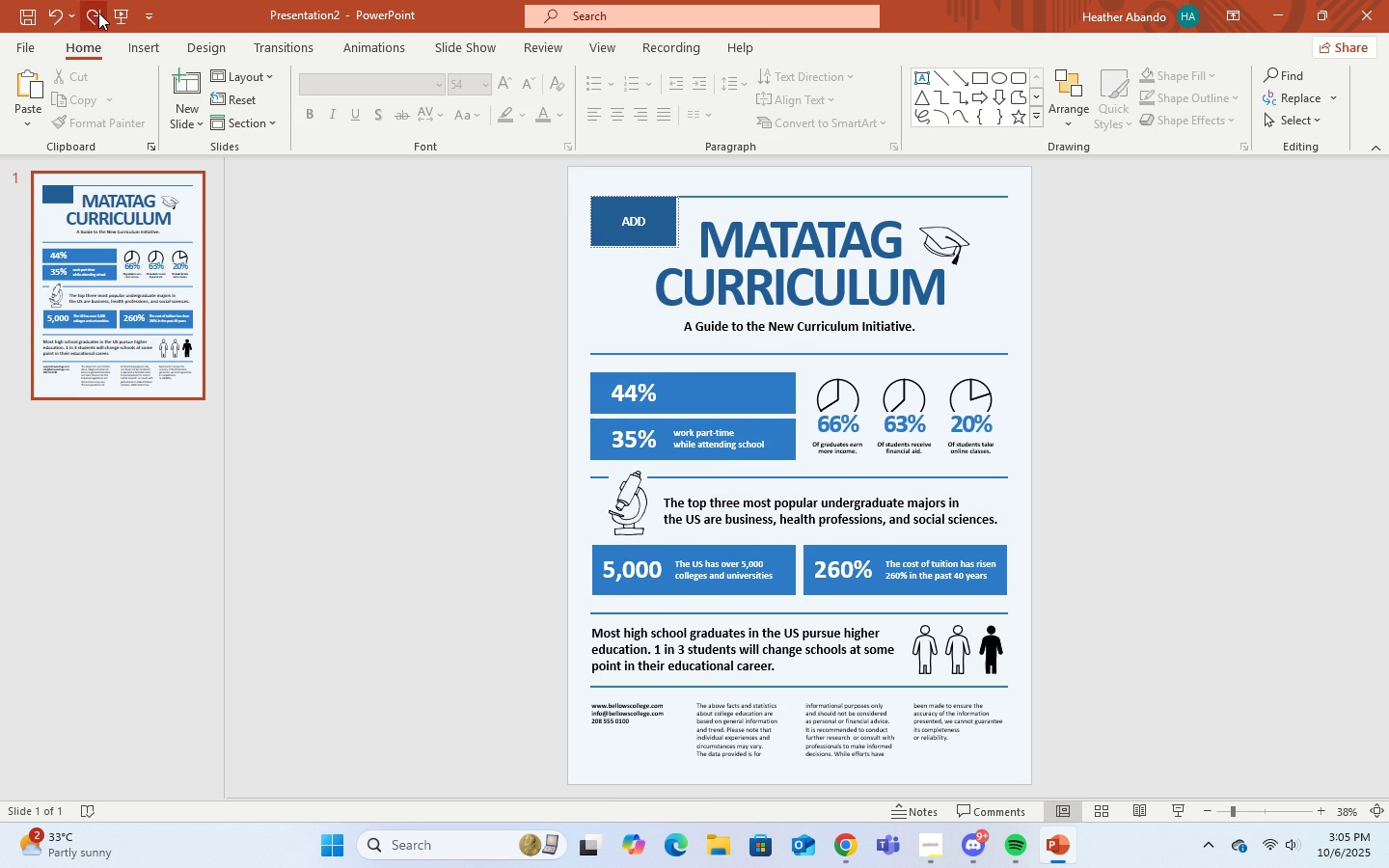 
left_click([98, 13])
 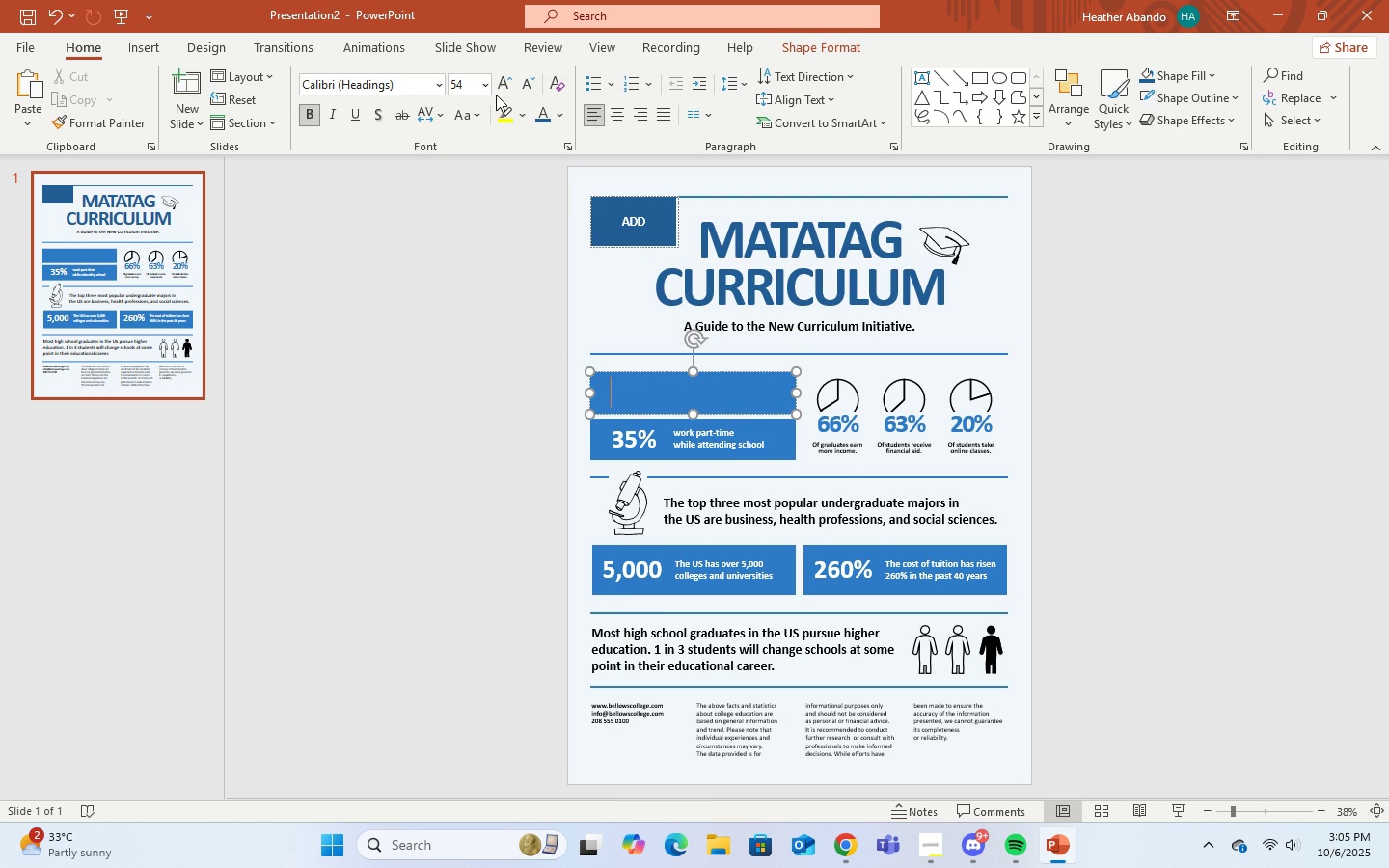 
left_click([488, 88])
 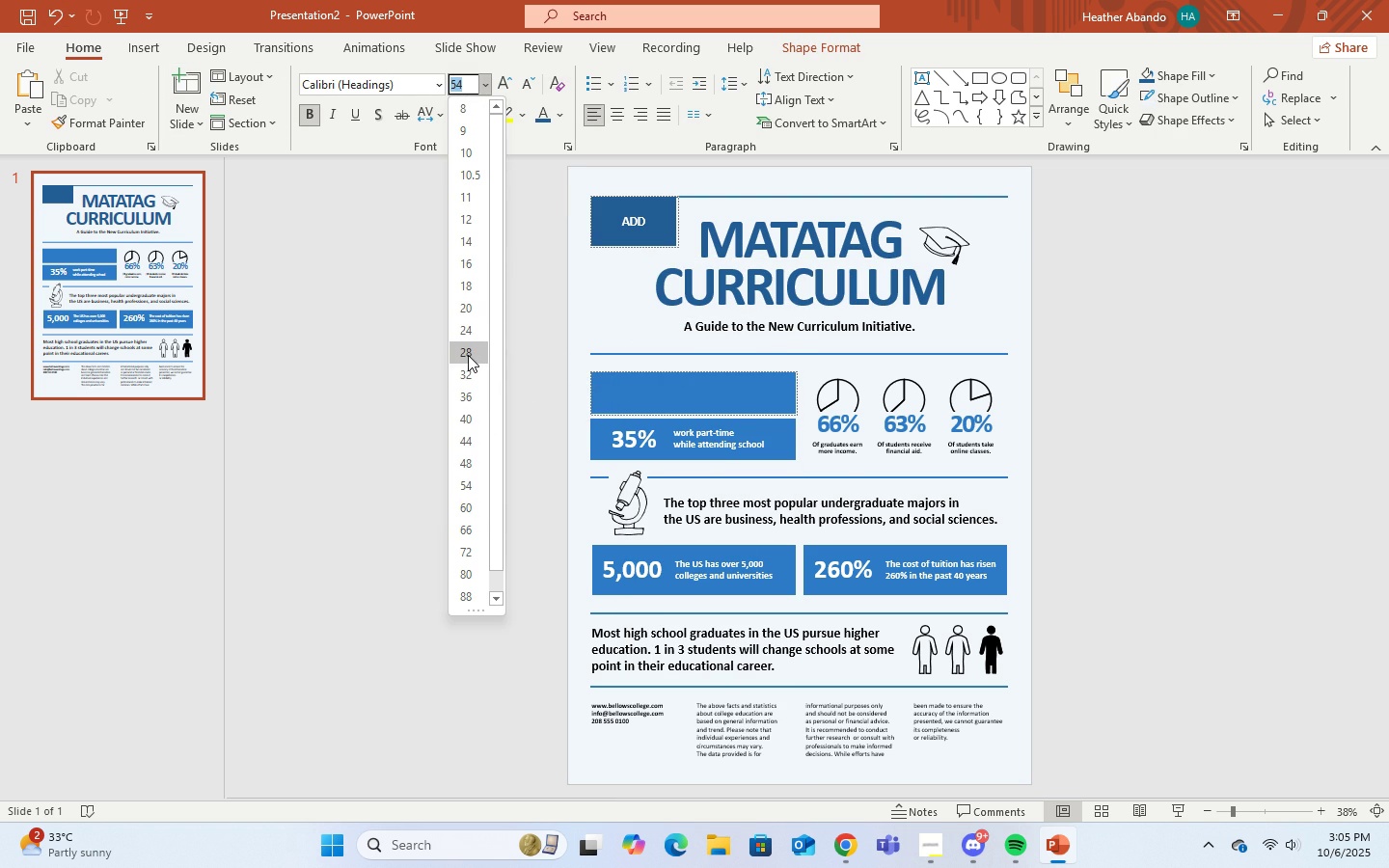 
left_click([464, 335])
 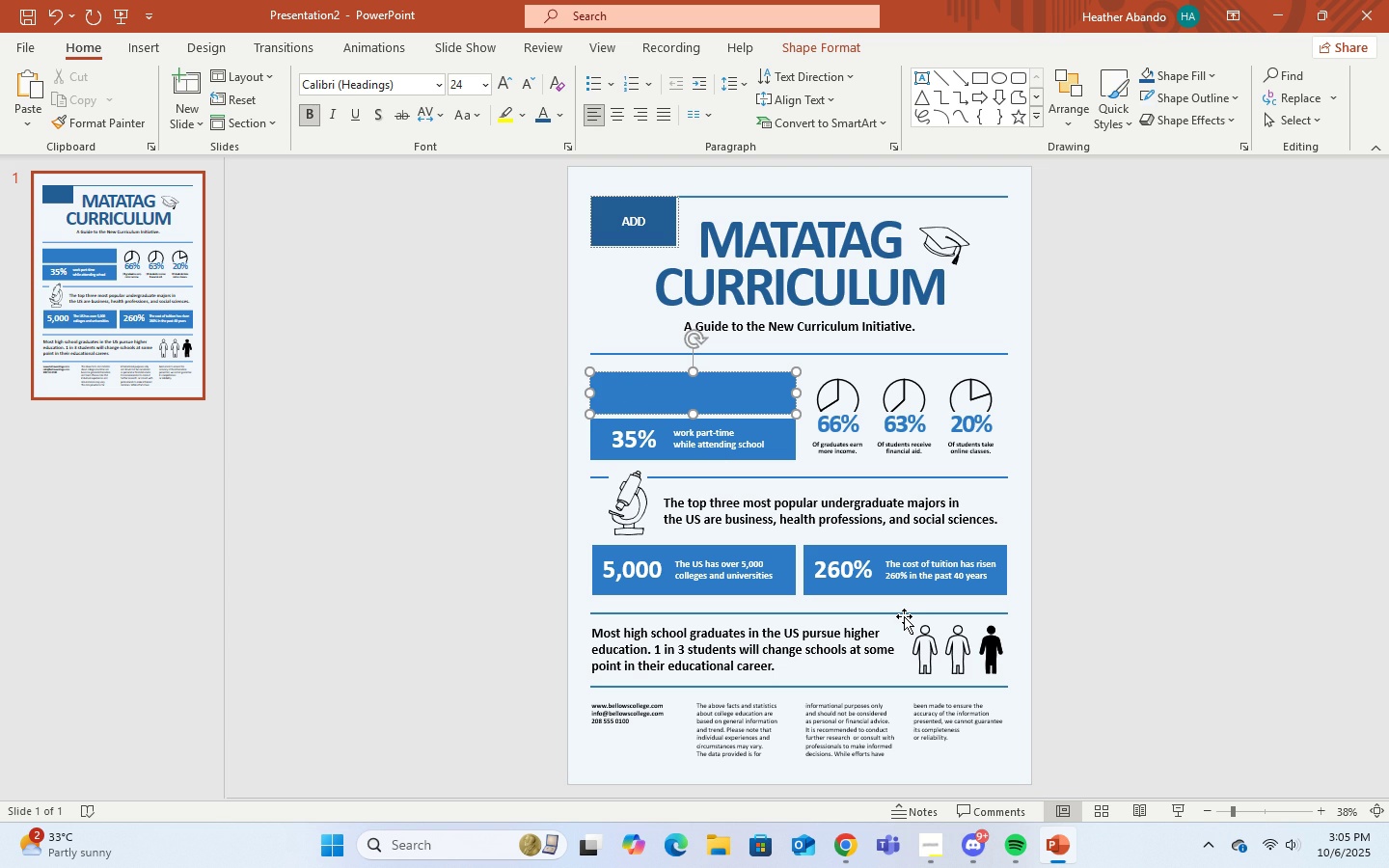 
type(LAUN)
key(Backspace)
key(Backspace)
key(Backspace)
key(Backspace)
type(Launched)
key(Backspace)
key(Backspace)
key(Backspace)
key(Backspace)
key(Backspace)
key(Backspace)
key(Backspace)
type(AUNCHED BY DEPED IN AUGUST 2023)
 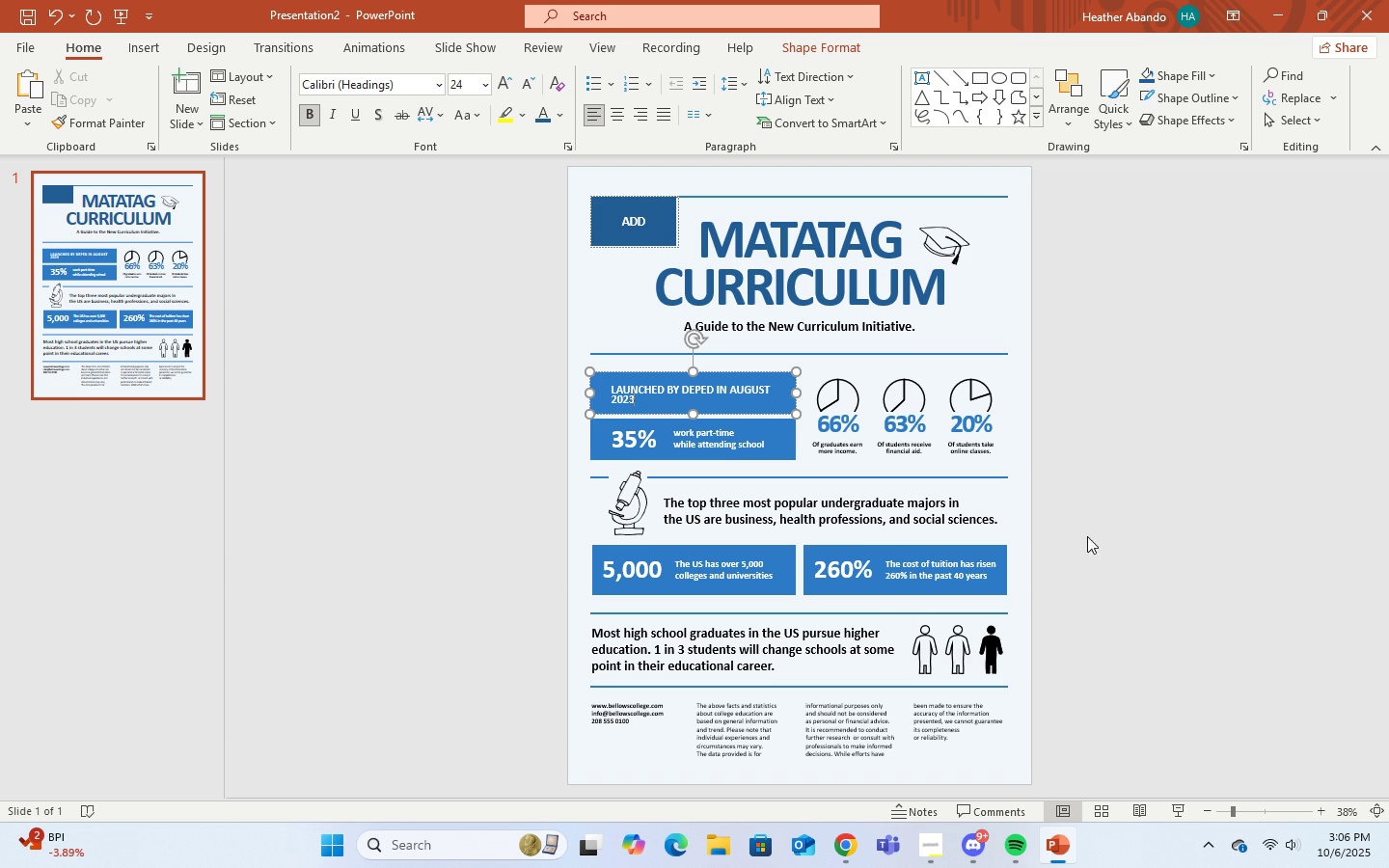 
left_click([1106, 475])
 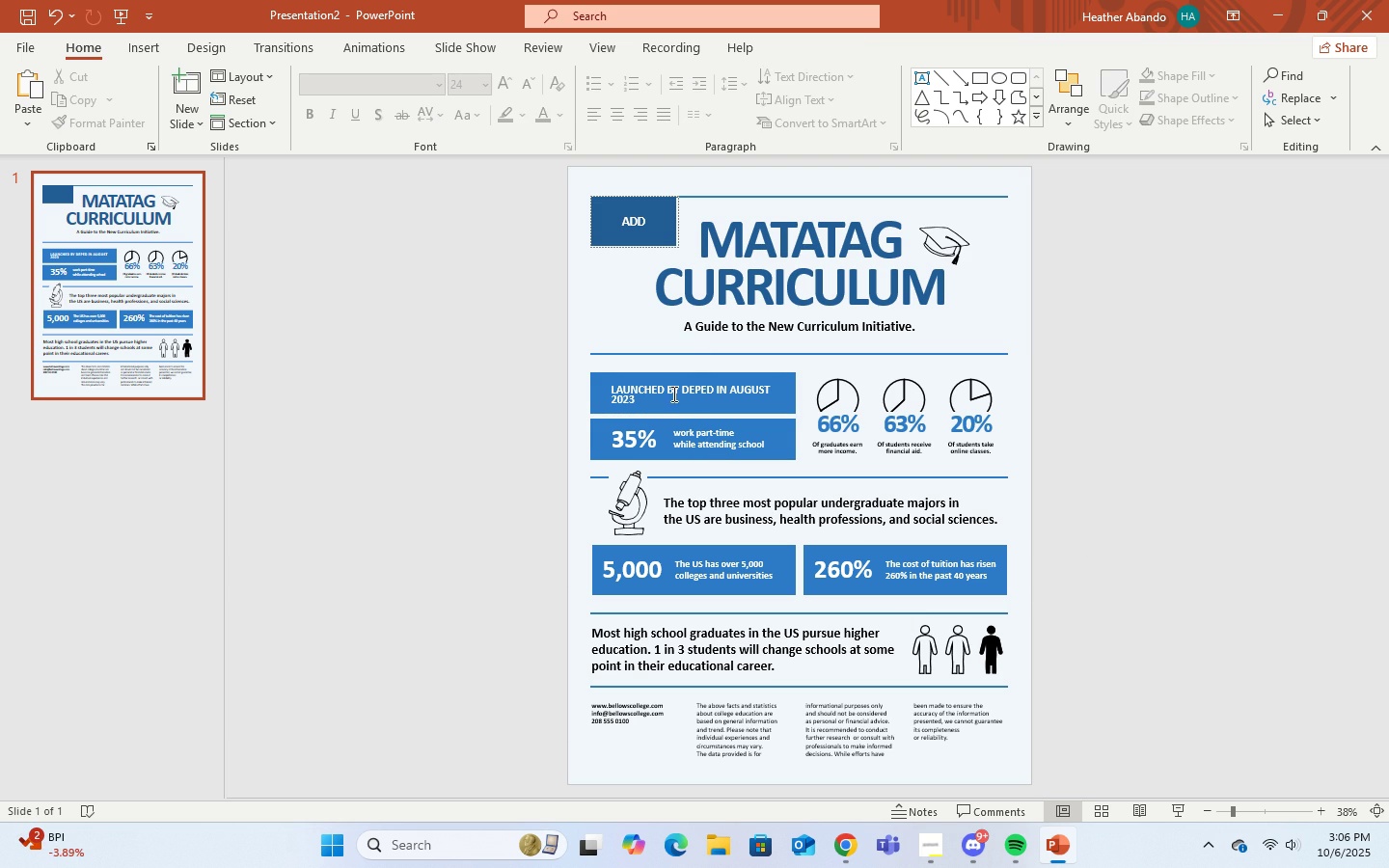 
left_click([670, 406])